 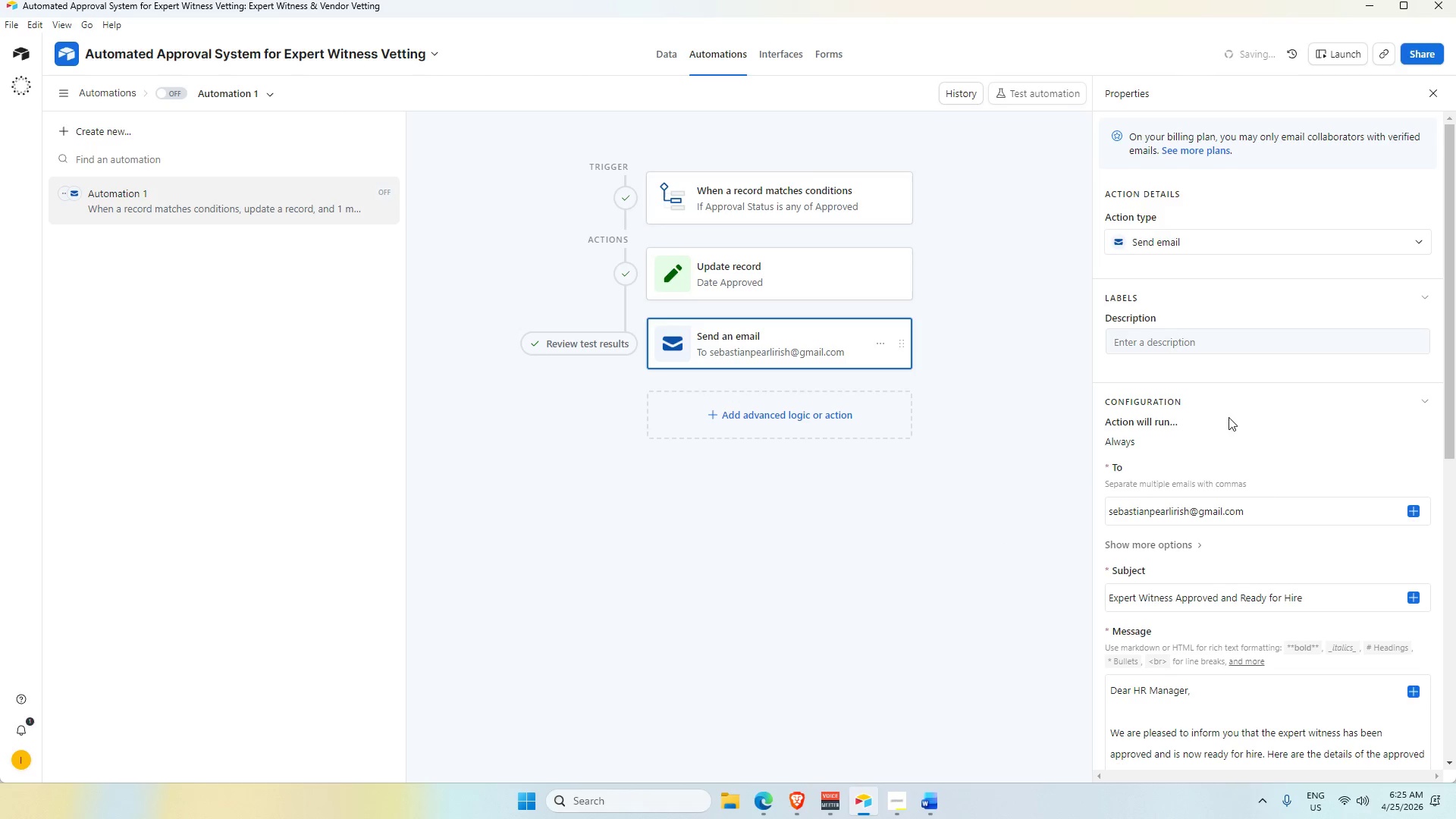 
scroll: coordinate [1221, 476], scroll_direction: up, amount: 1.0
 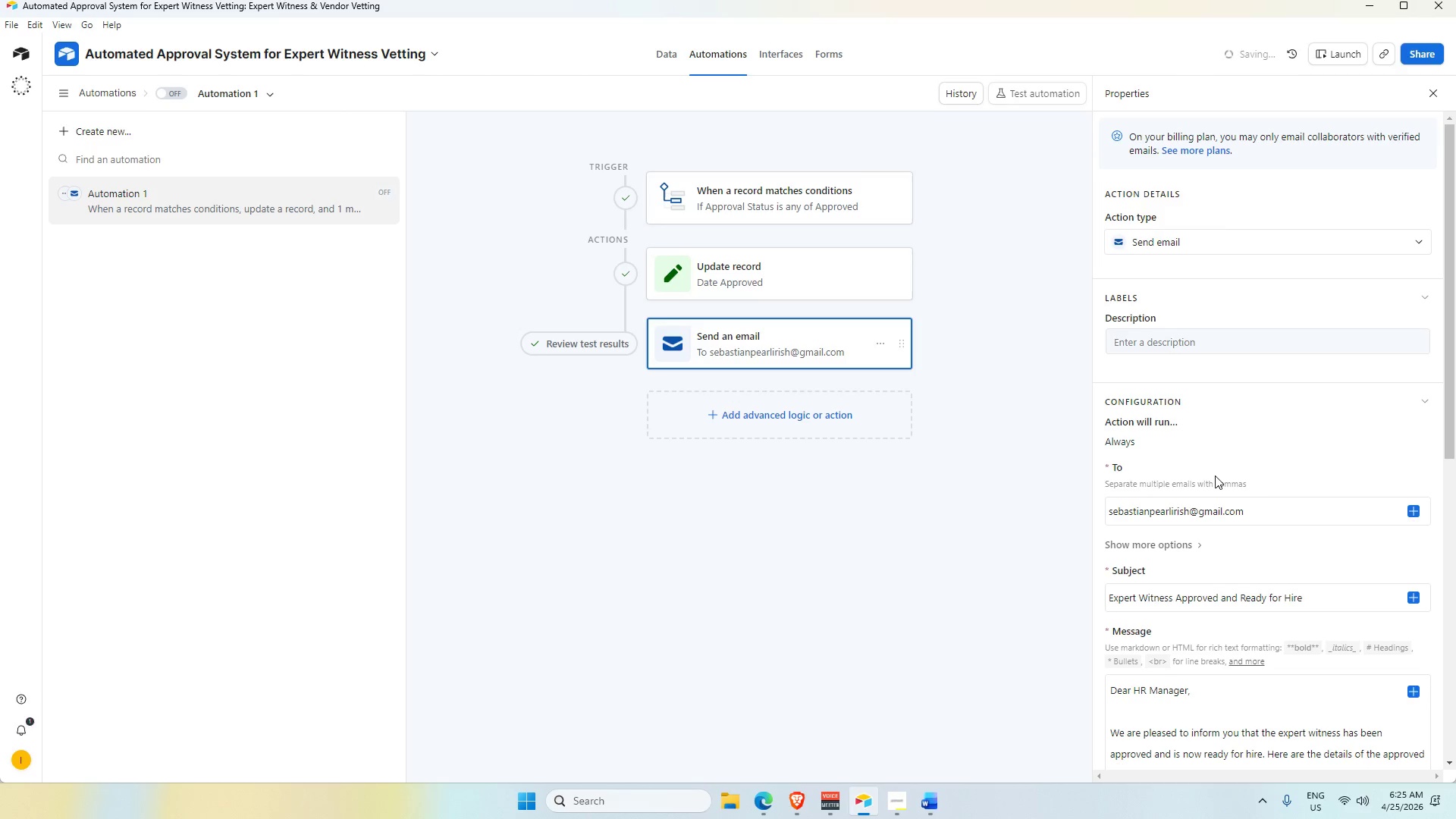 
wait(9.82)
 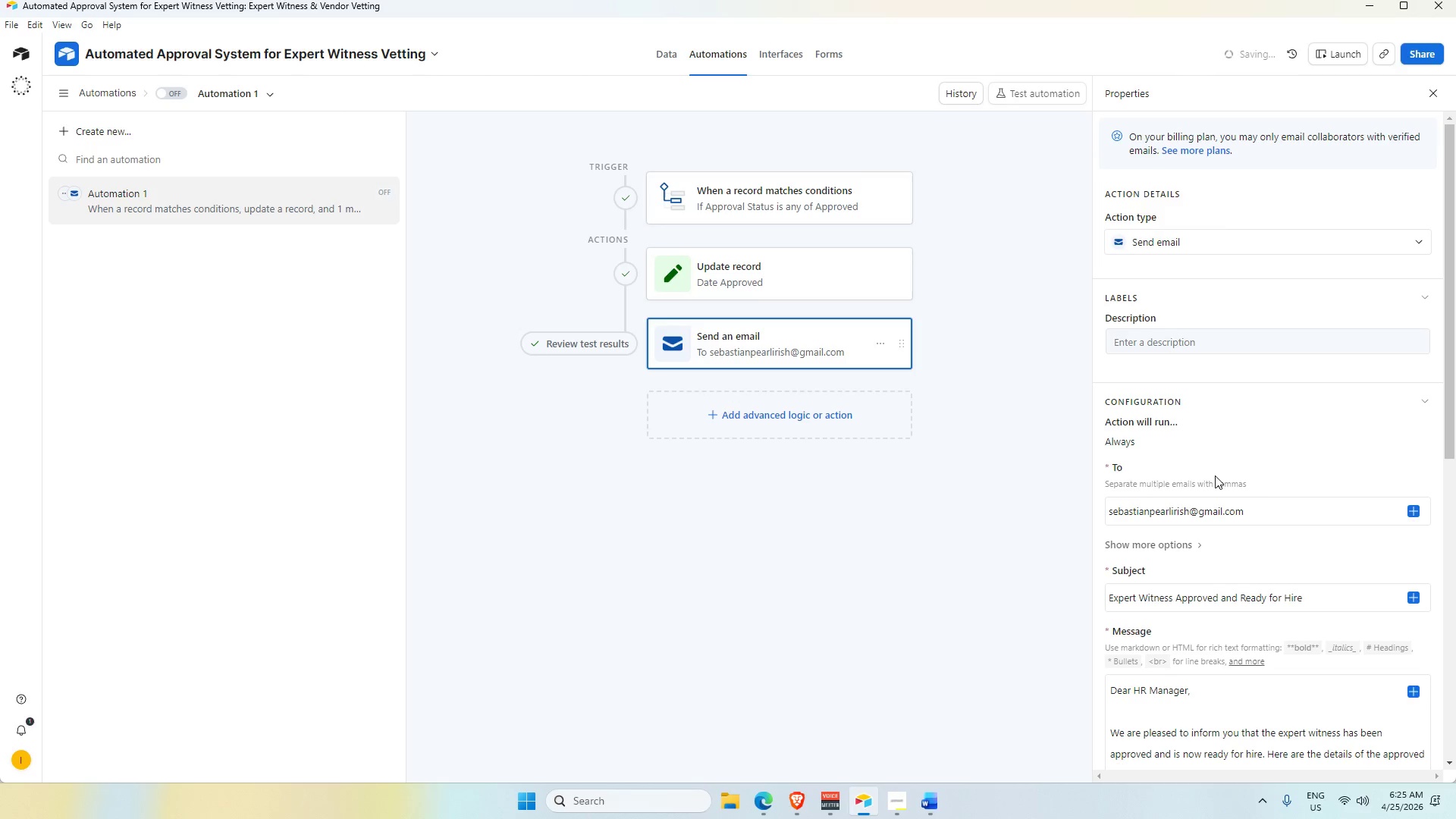 
scroll: coordinate [1258, 443], scroll_direction: up, amount: 2.0
 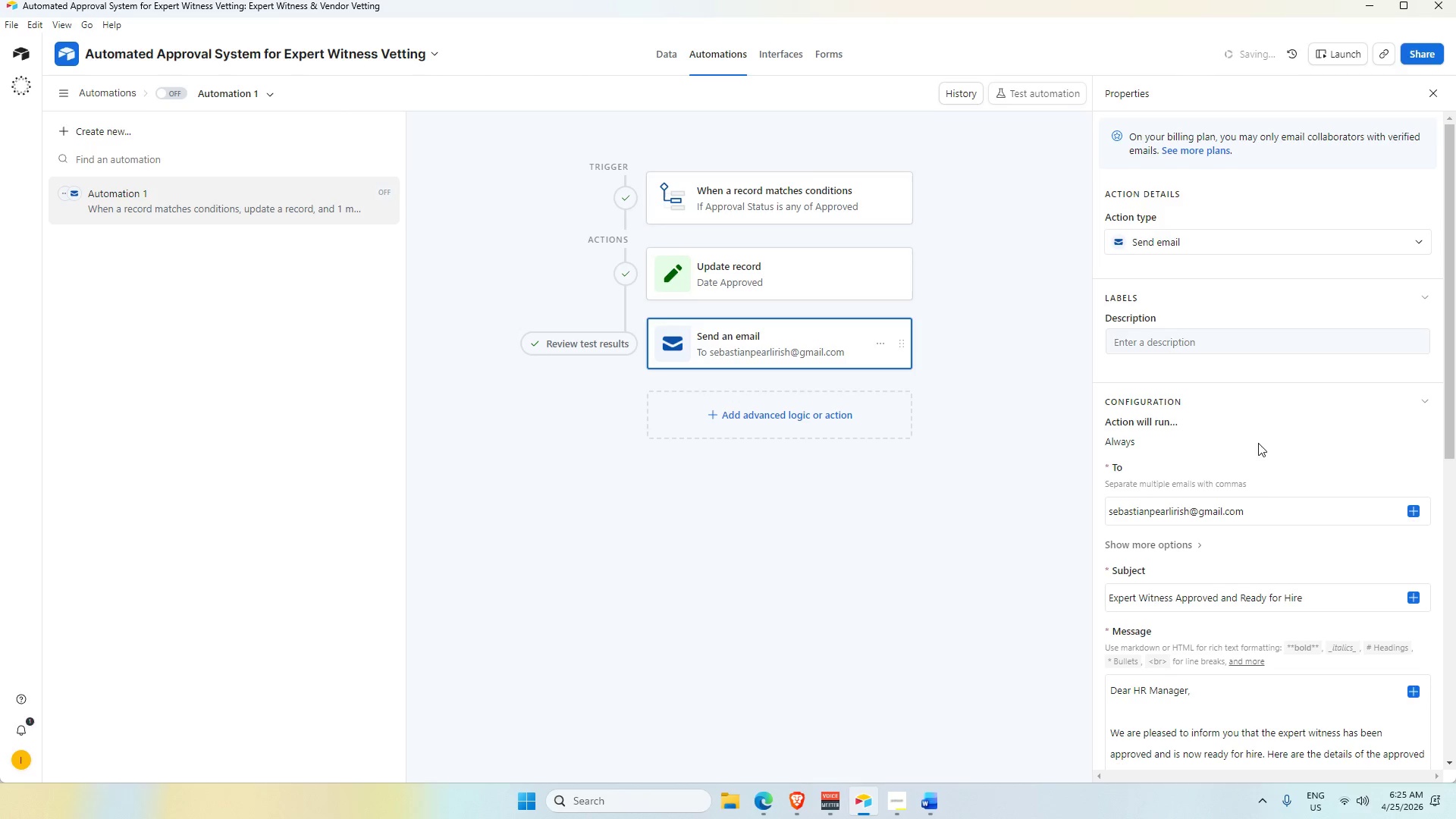 
wait(14.08)
 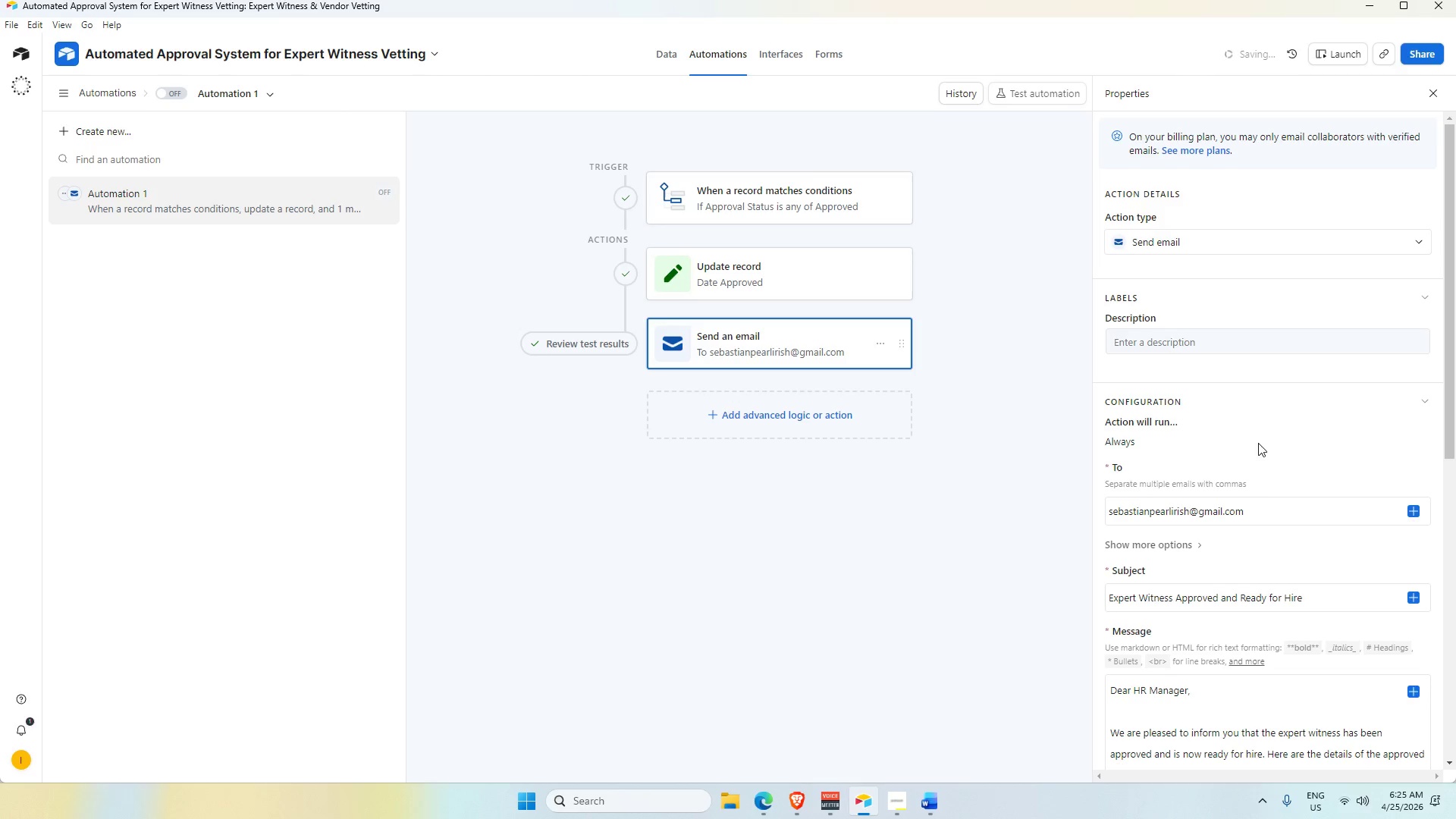 
left_click([908, 814])